 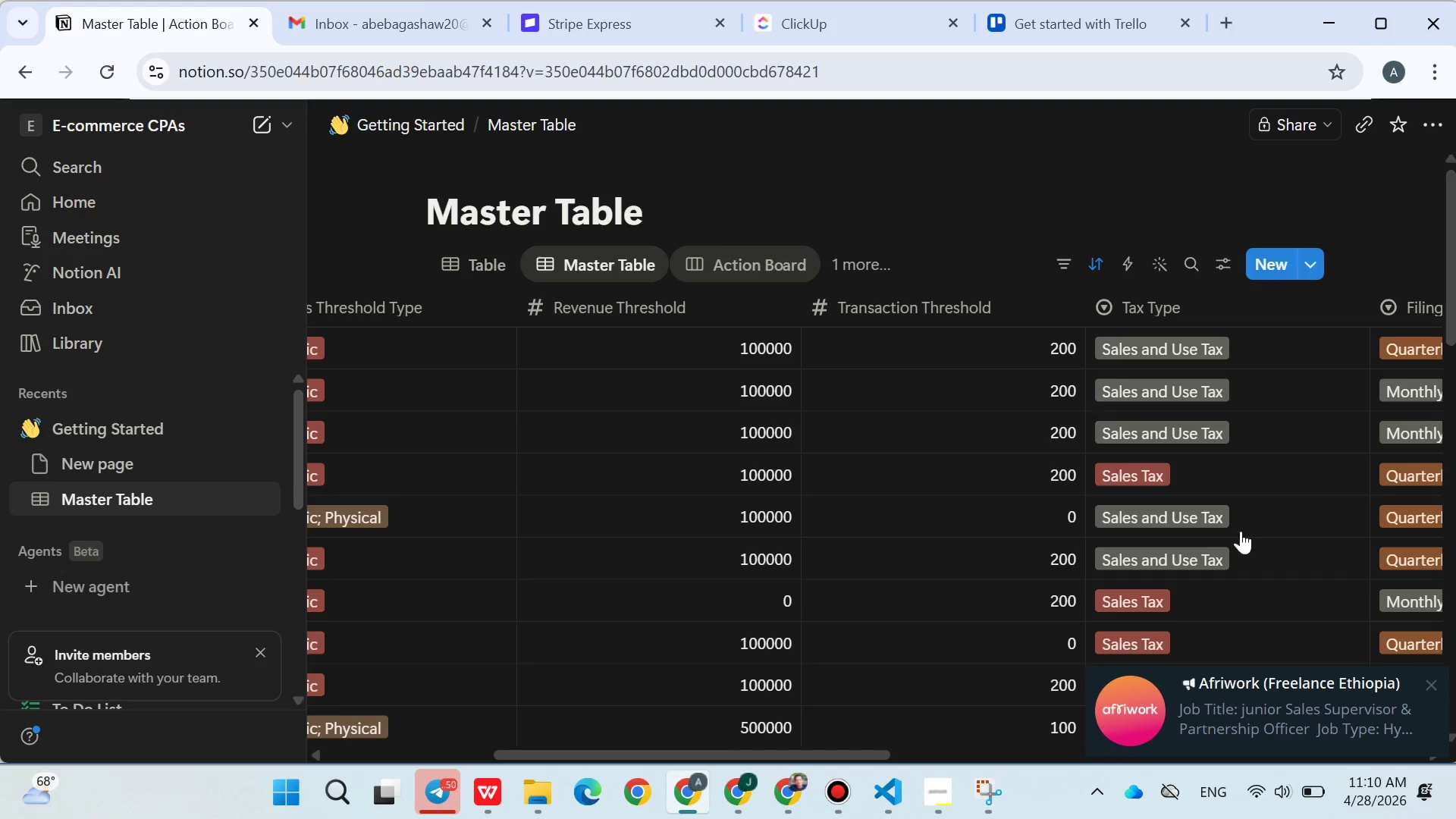 
left_click([1288, 541])
 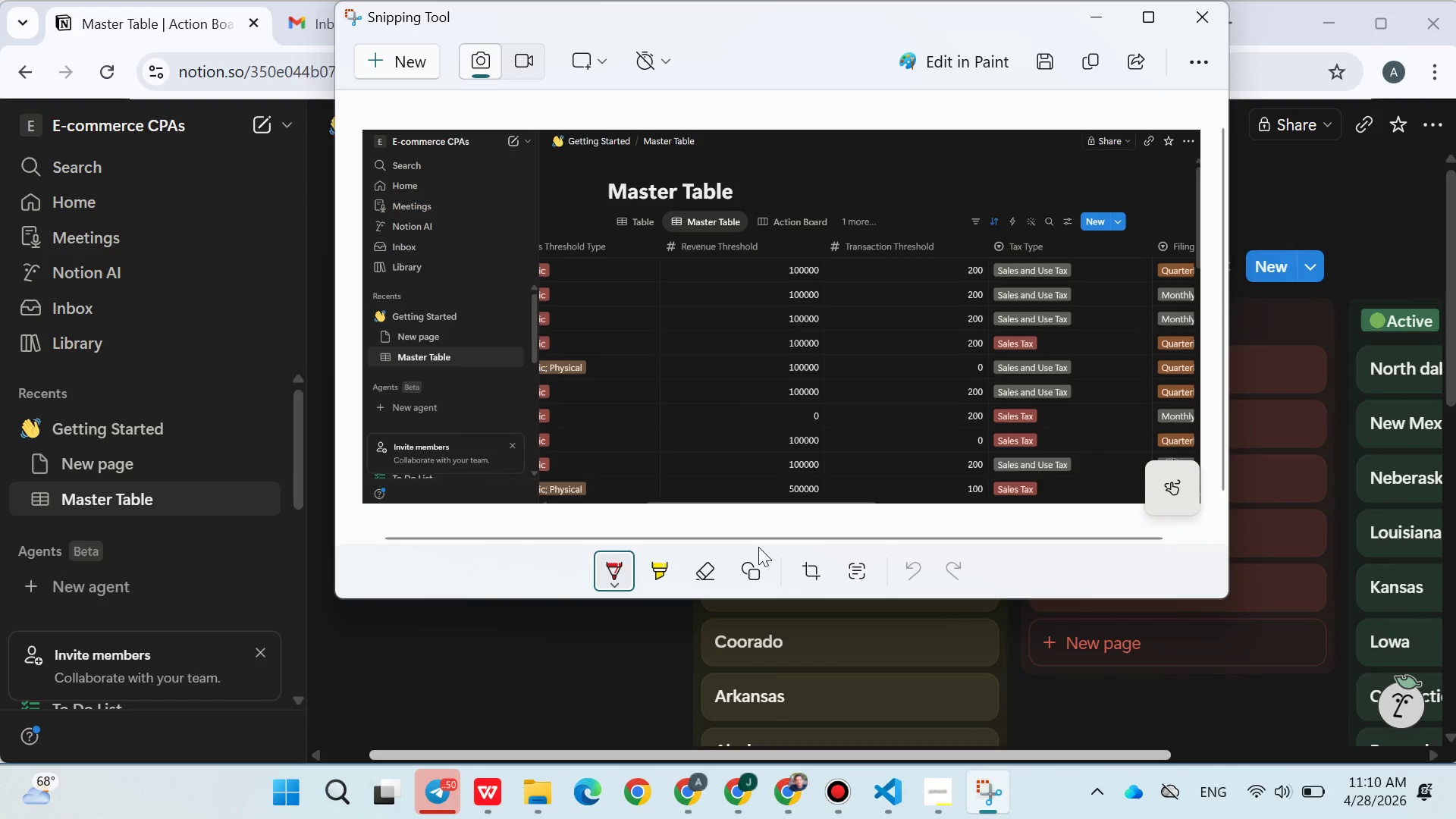 
left_click([431, 63])
 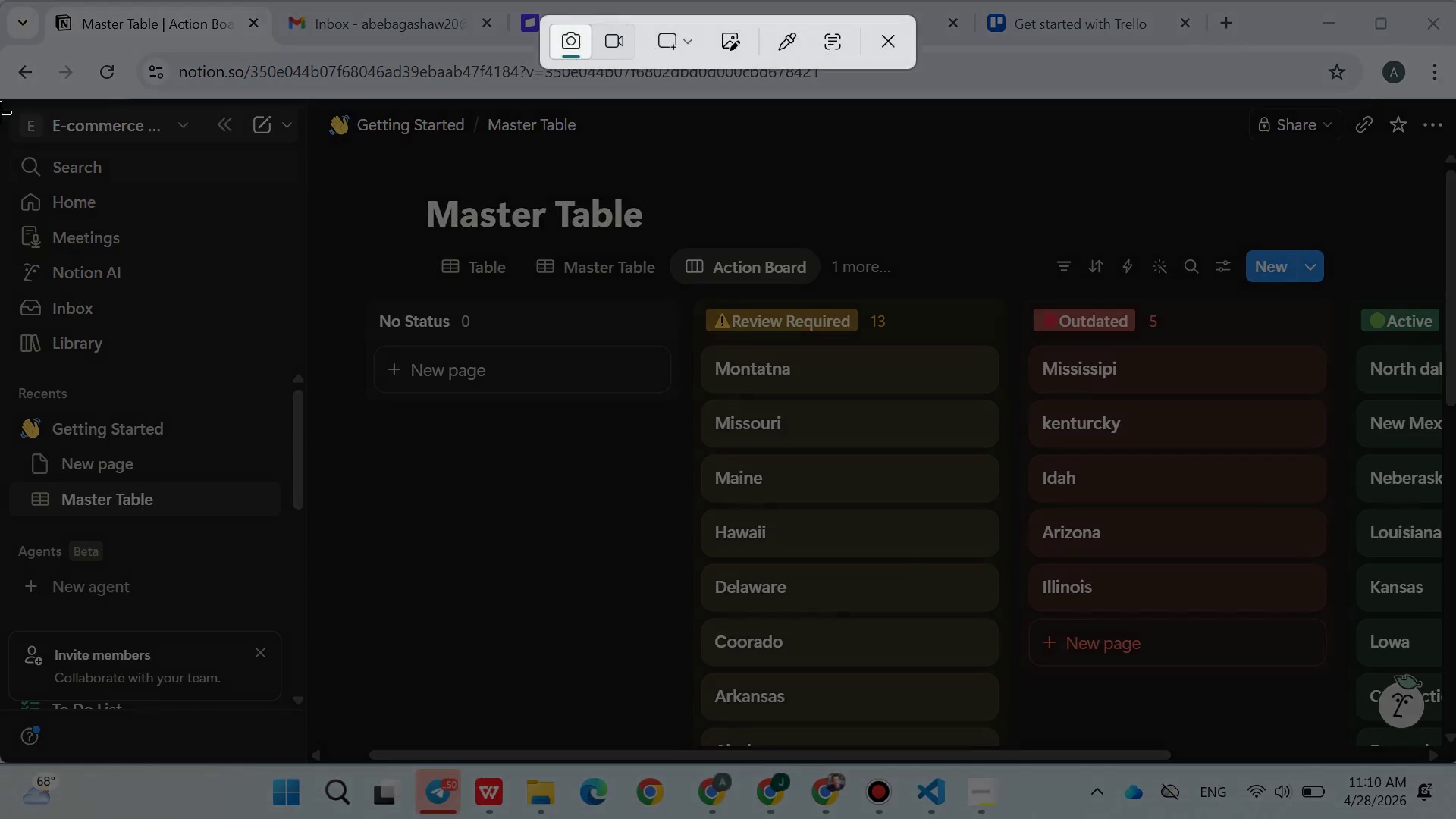 
left_click_drag(start_coordinate=[0, 111], to_coordinate=[1455, 755])
 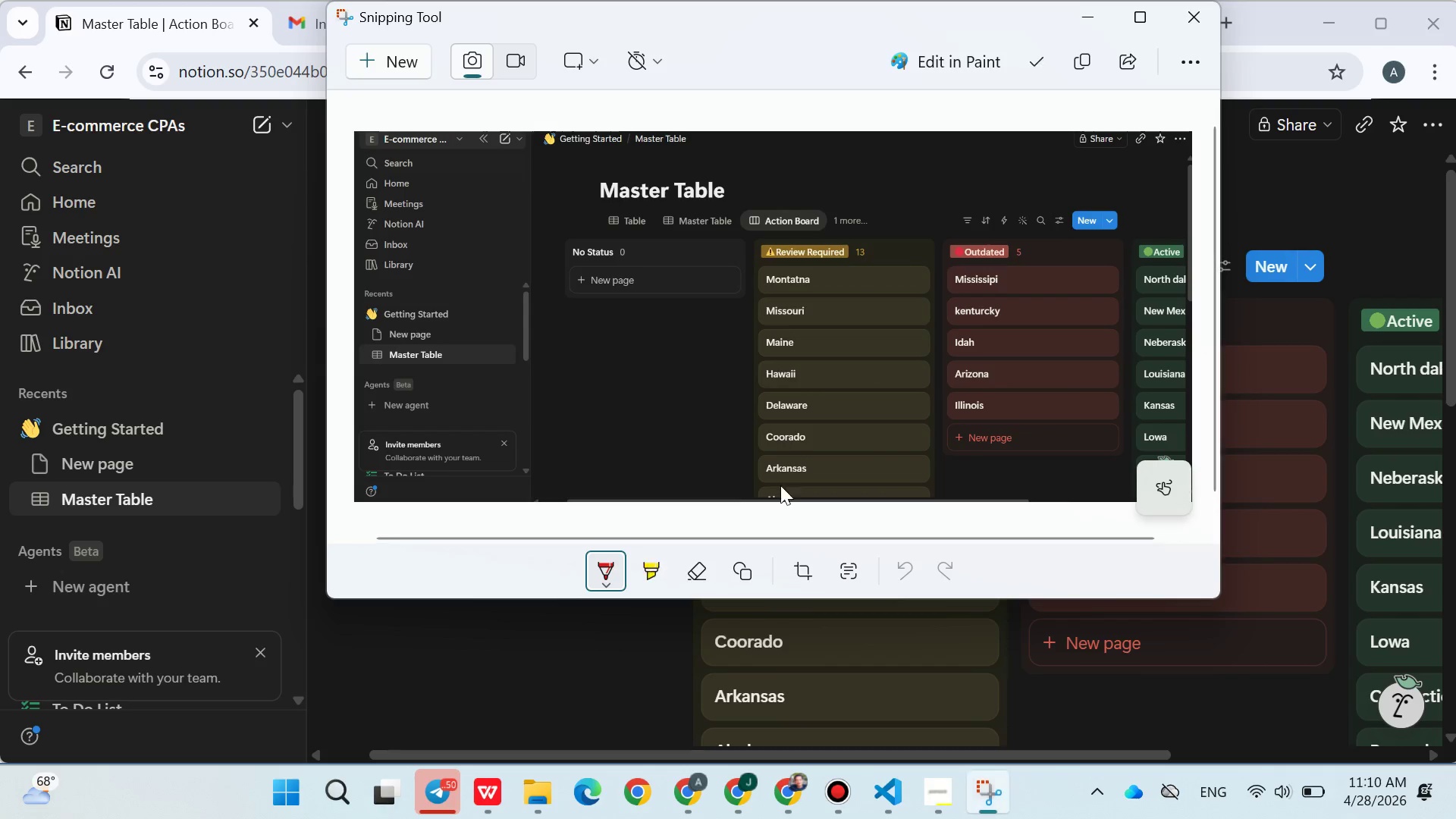 
left_click_drag(start_coordinate=[761, 267], to_coordinate=[740, 257])
 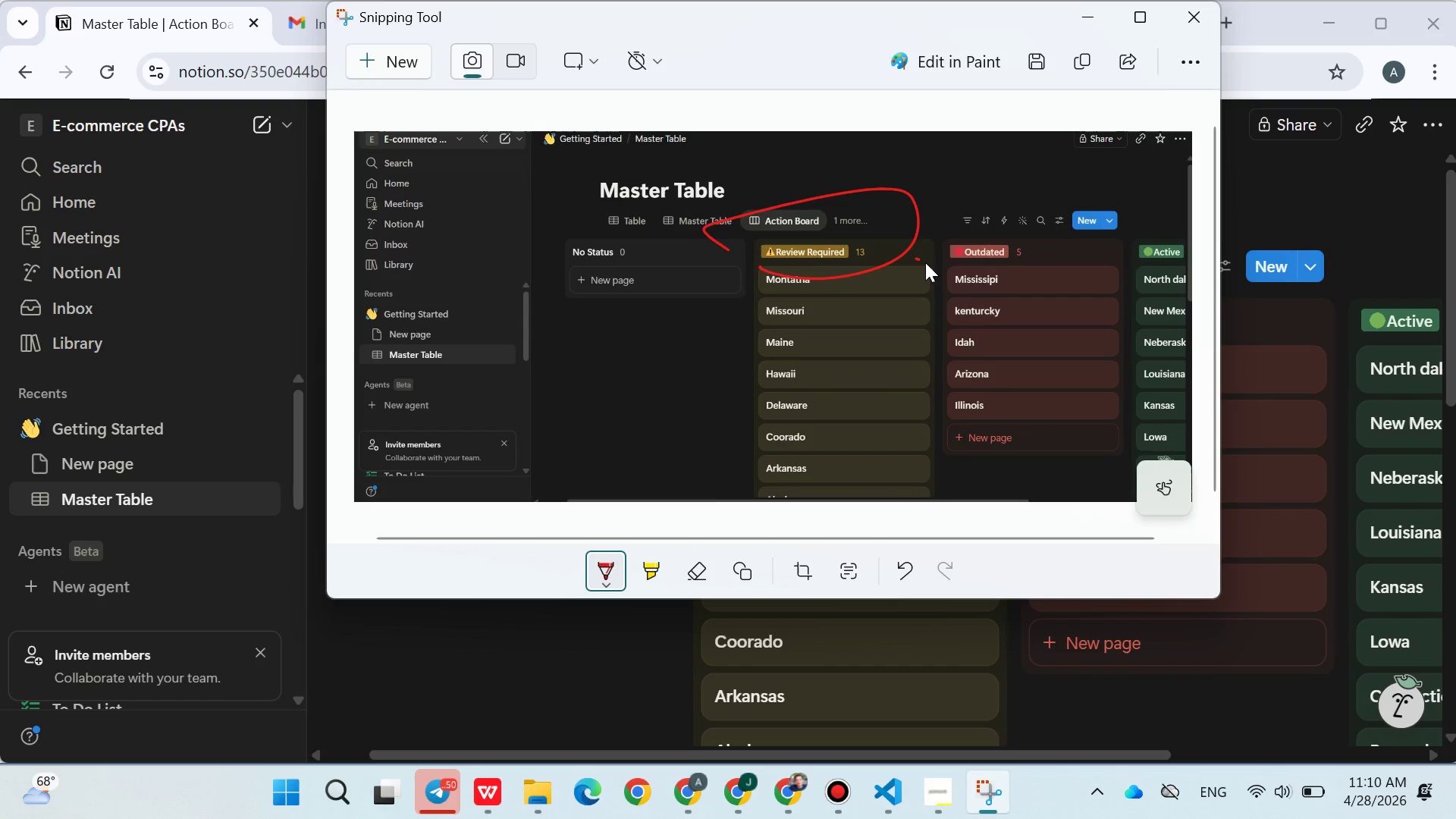 
left_click_drag(start_coordinate=[916, 259], to_coordinate=[850, 249])
 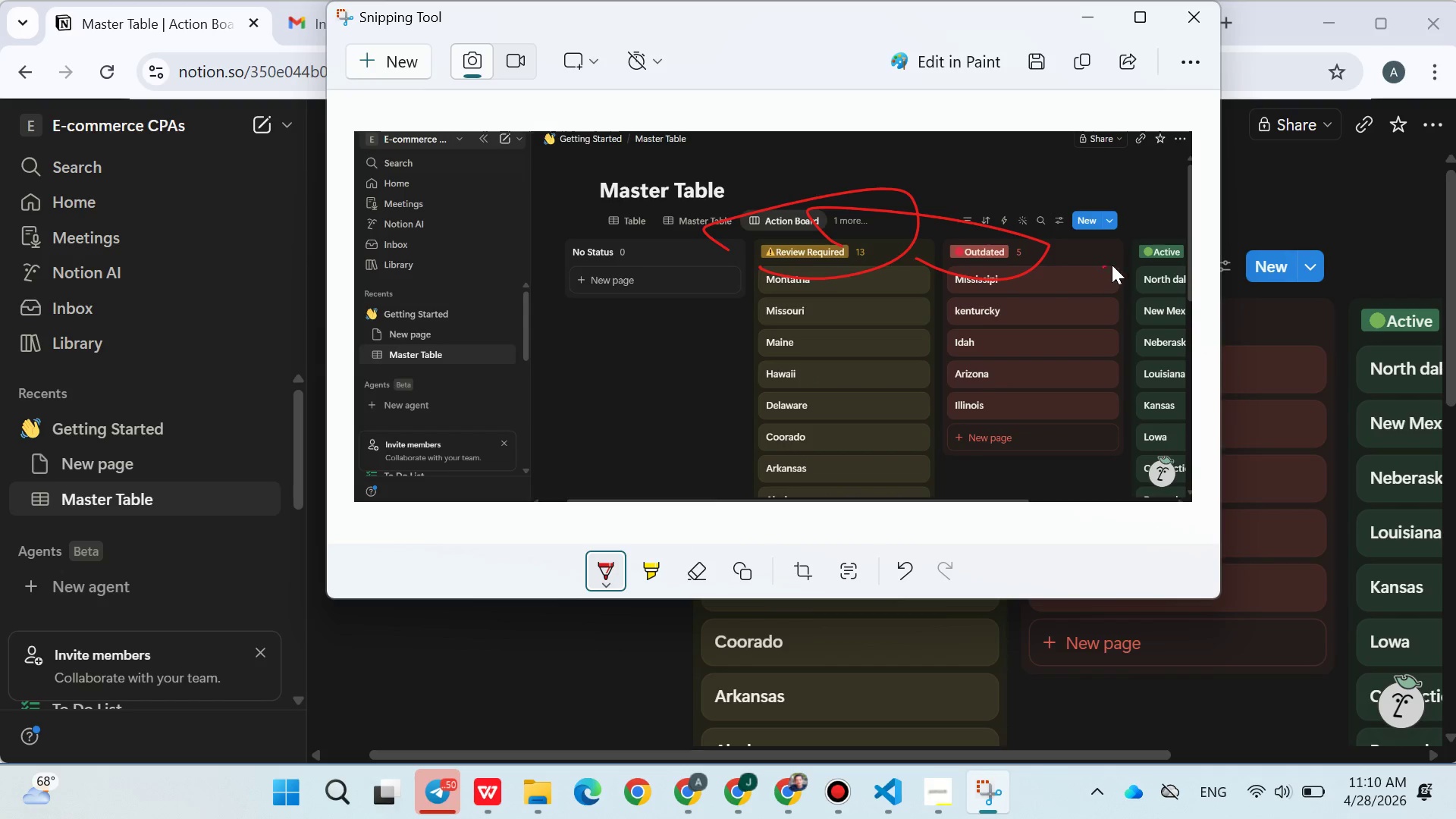 
left_click_drag(start_coordinate=[1103, 267], to_coordinate=[1188, 251])
 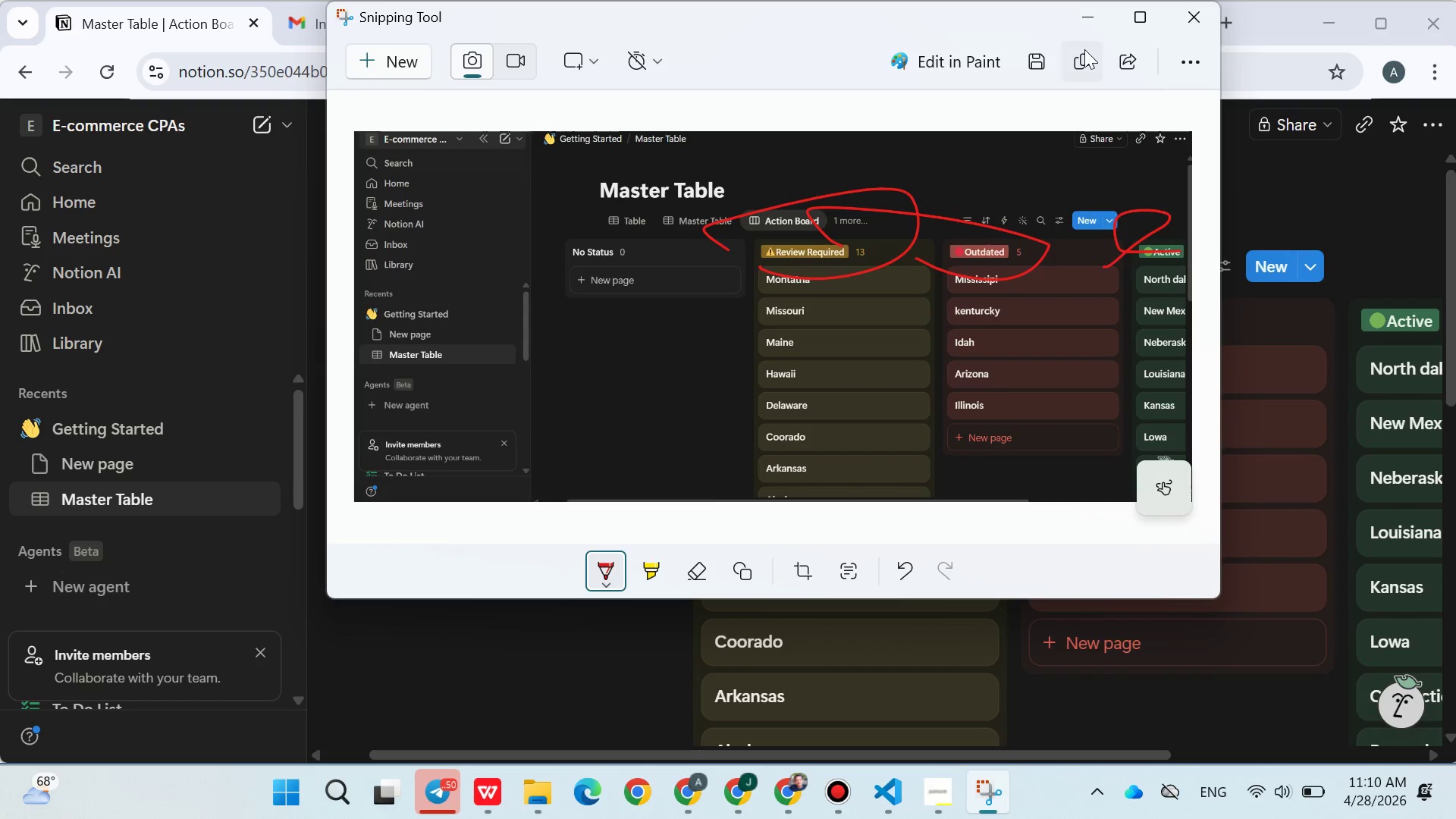 
left_click([1084, 49])
 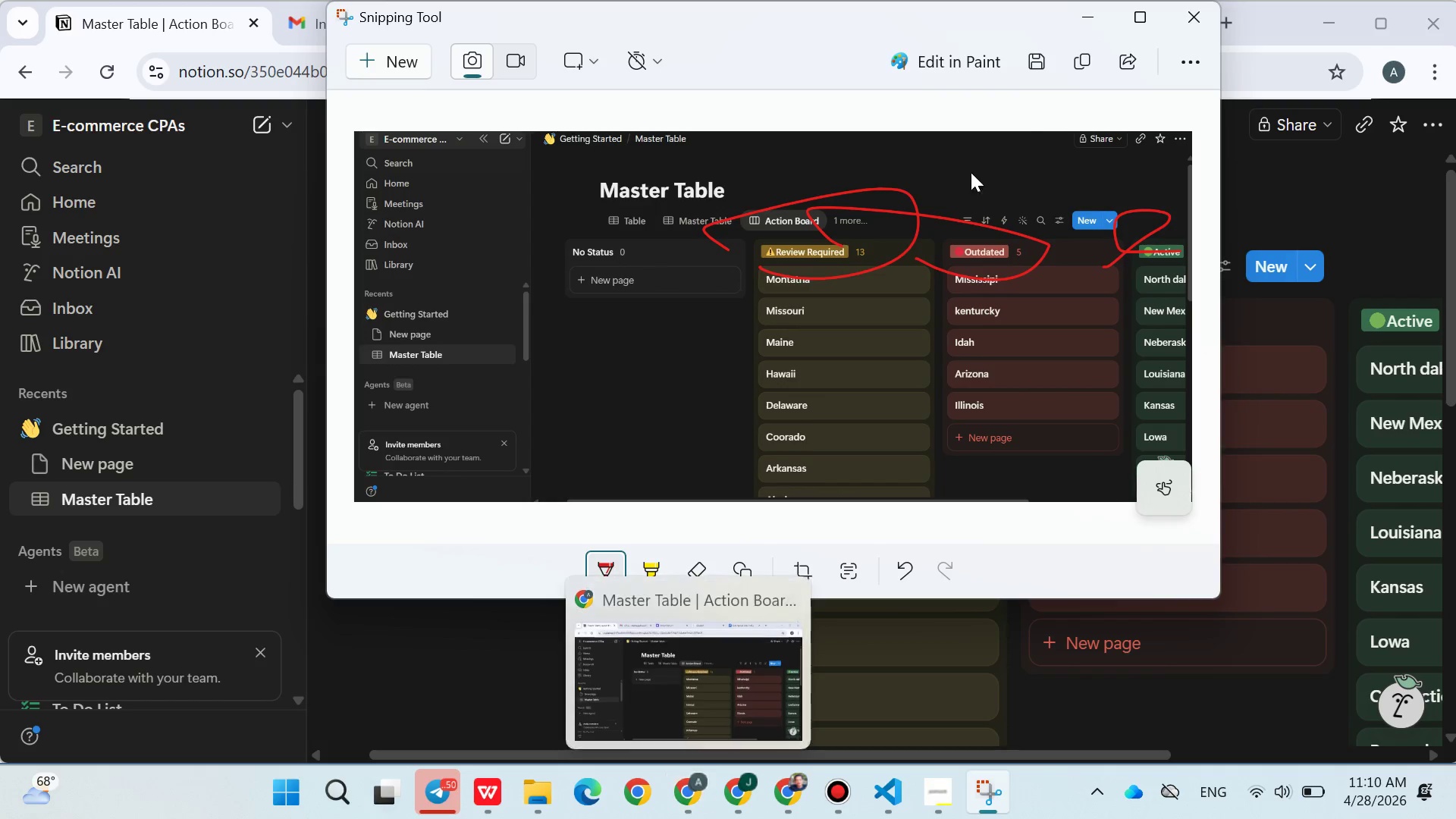 
wait(5.67)
 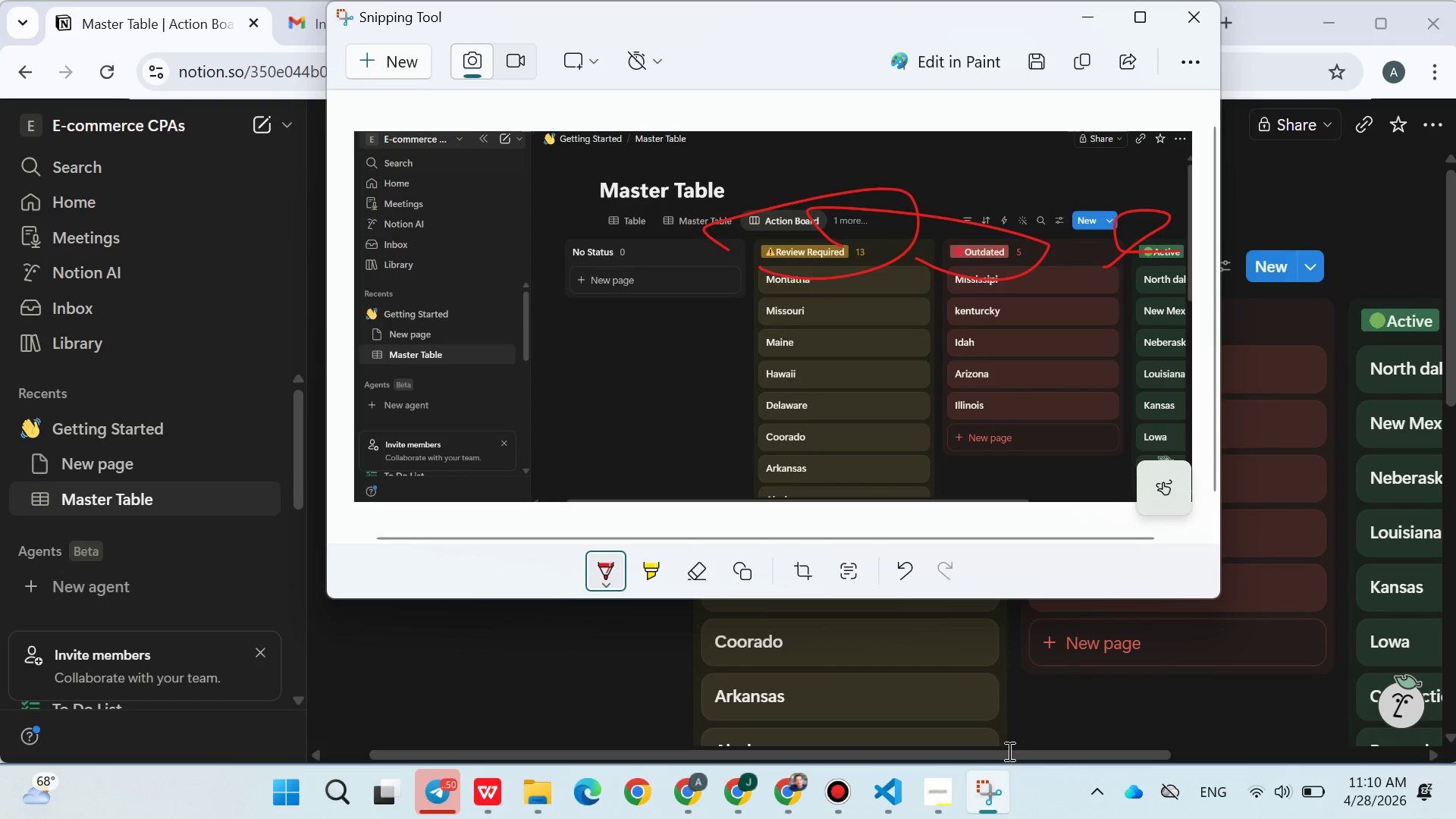 
left_click([486, 798])
 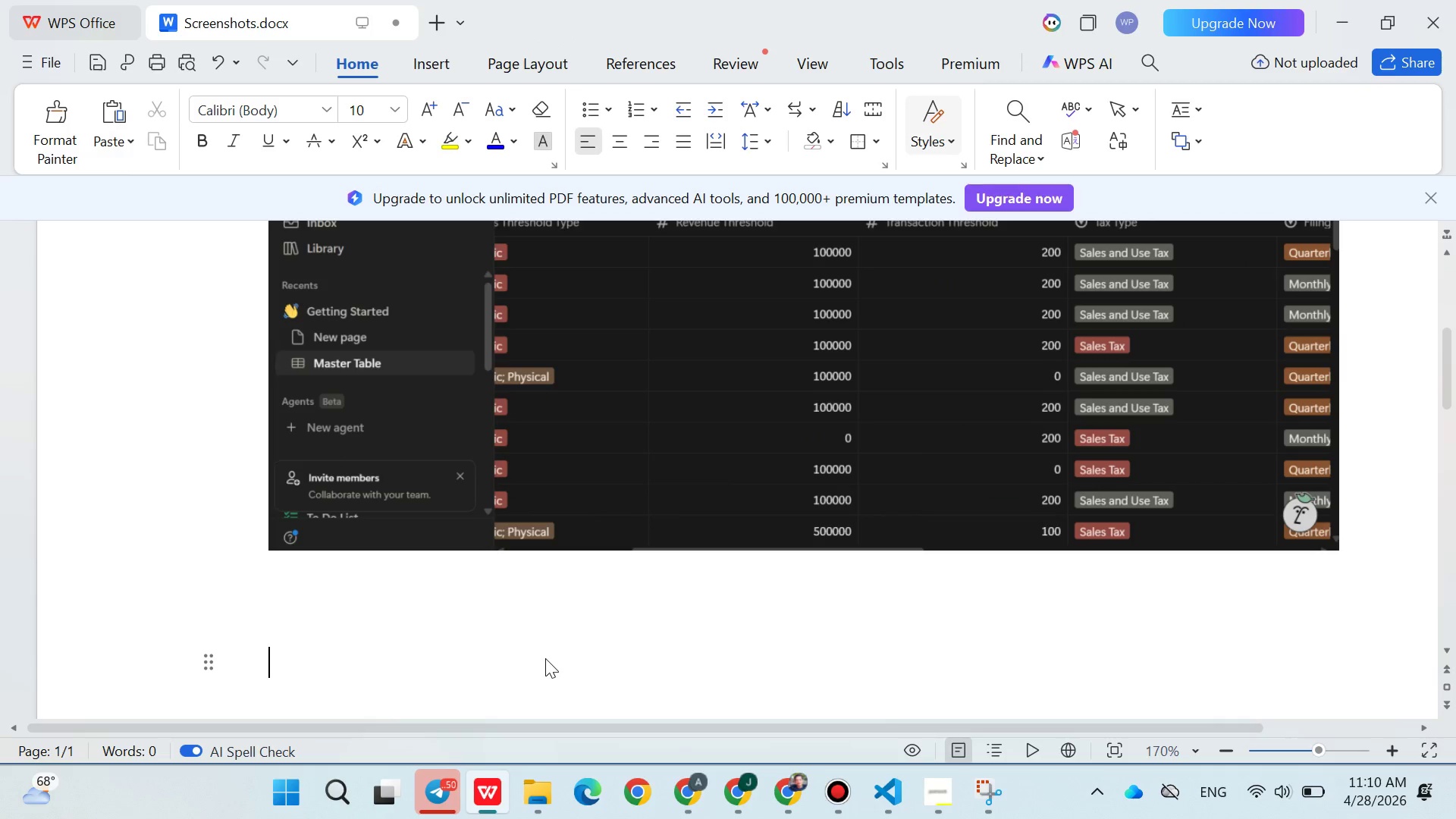 
key(Control+ControlLeft)
 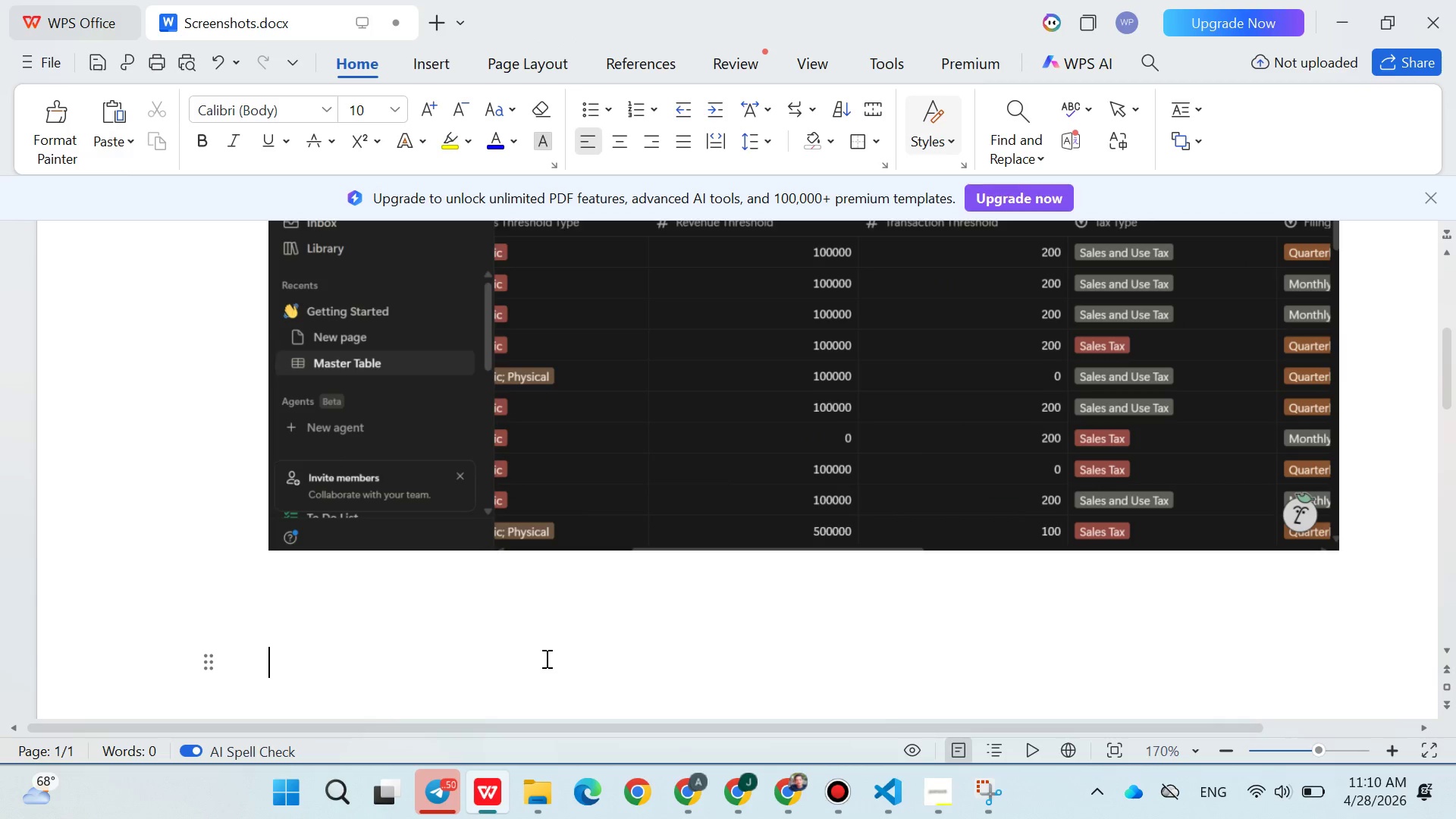 
key(Control+V)
 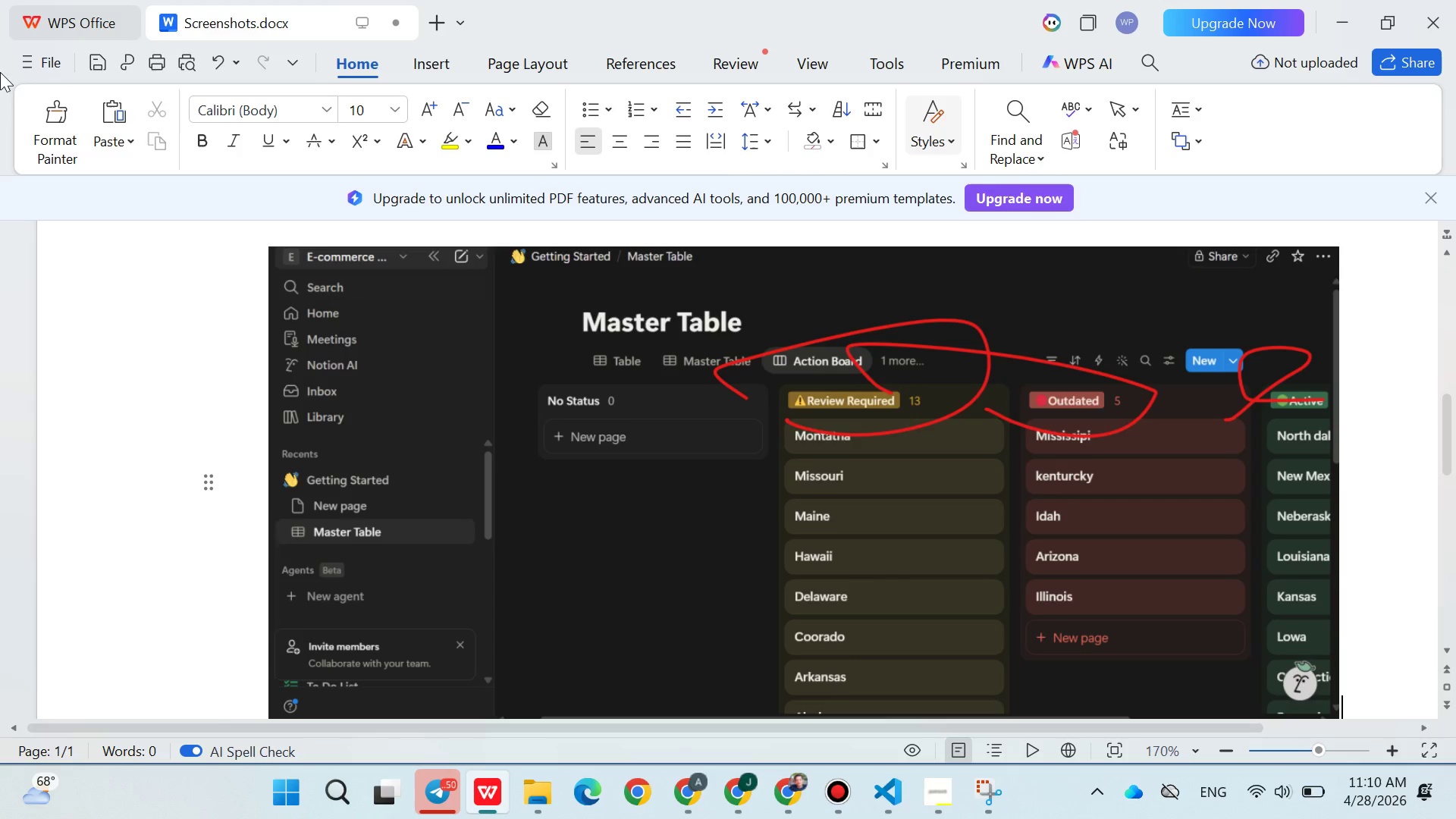 
mouse_move([37, 67])
 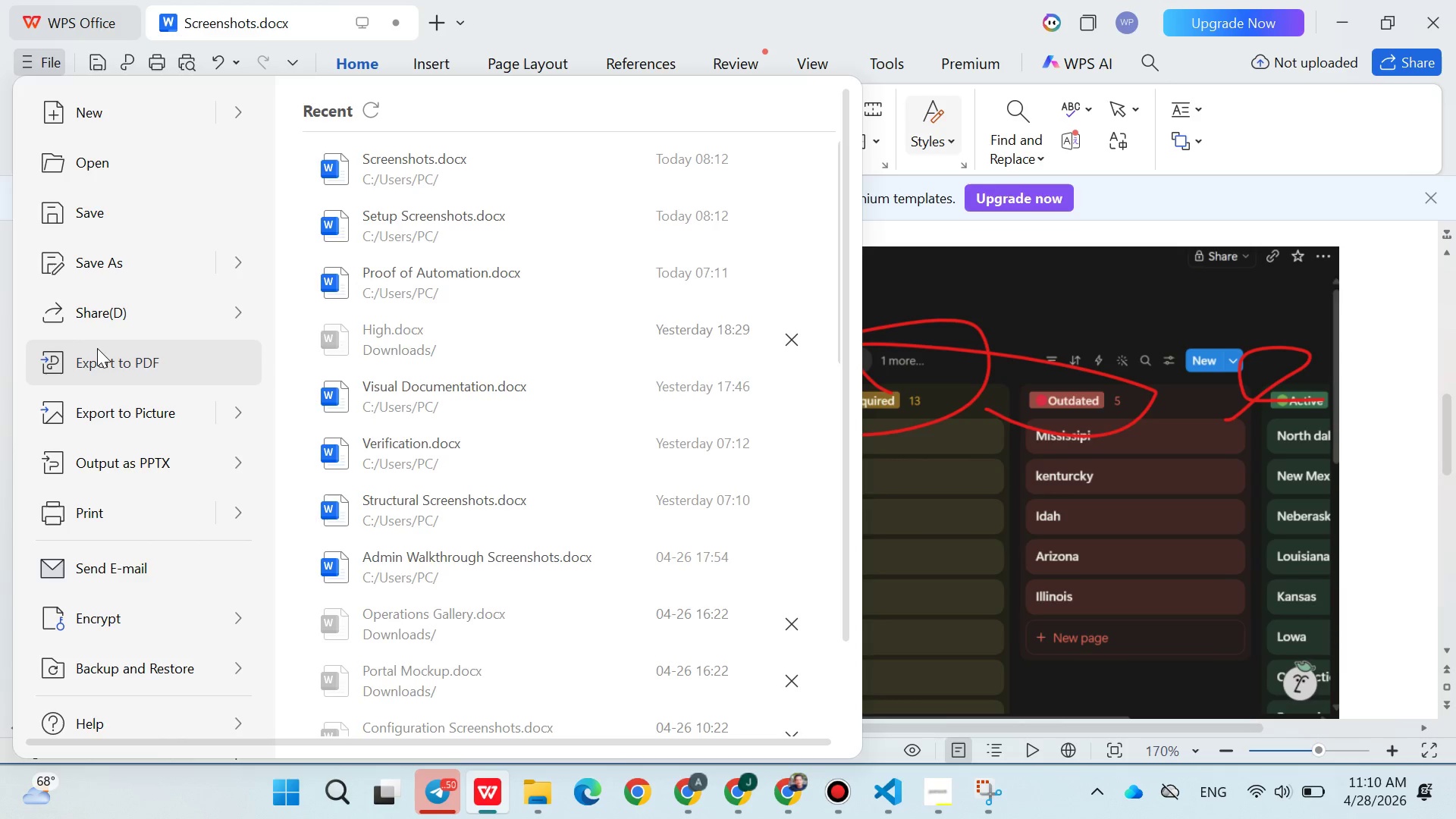 
left_click([96, 354])
 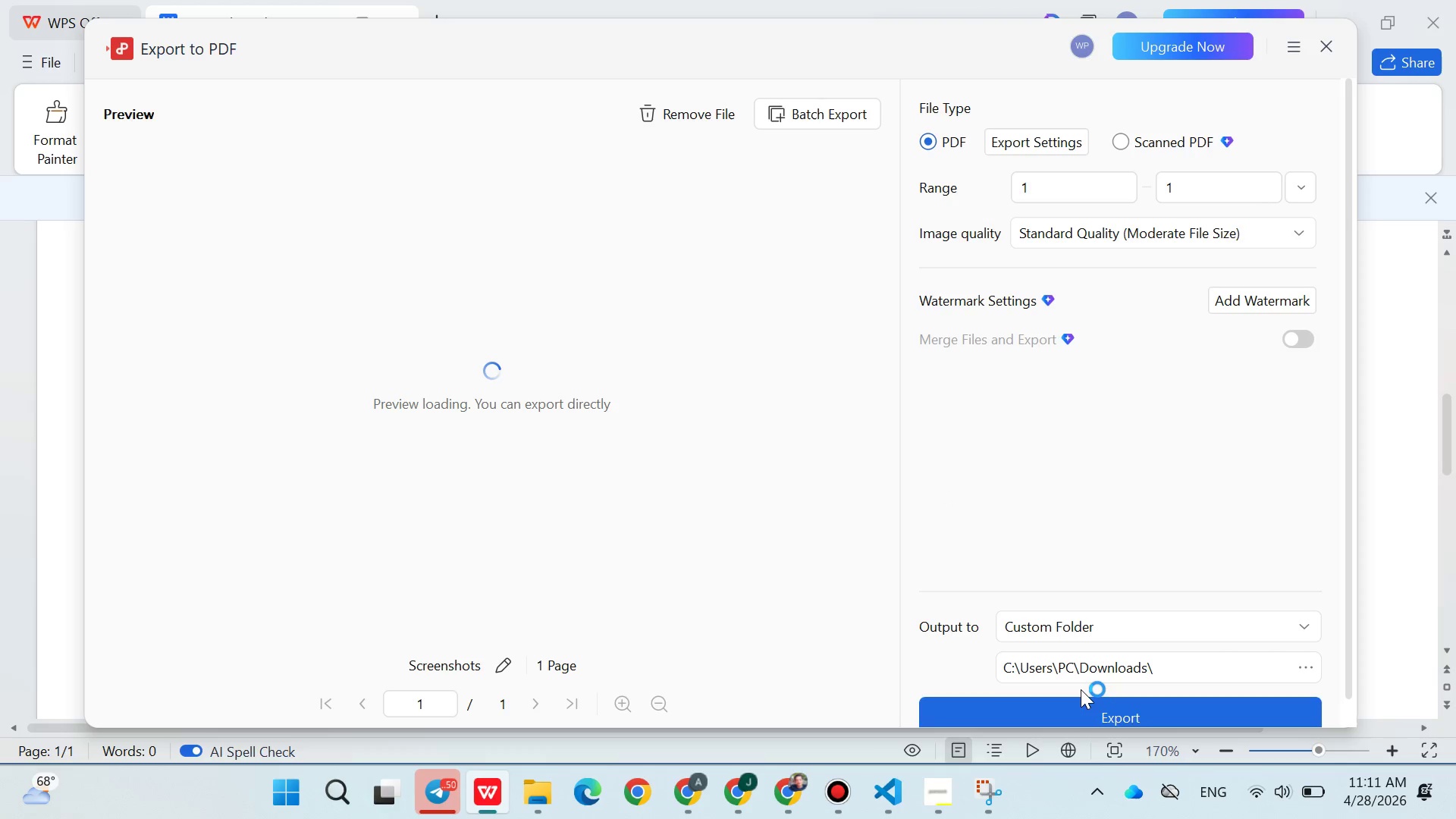 
left_click([1076, 709])
 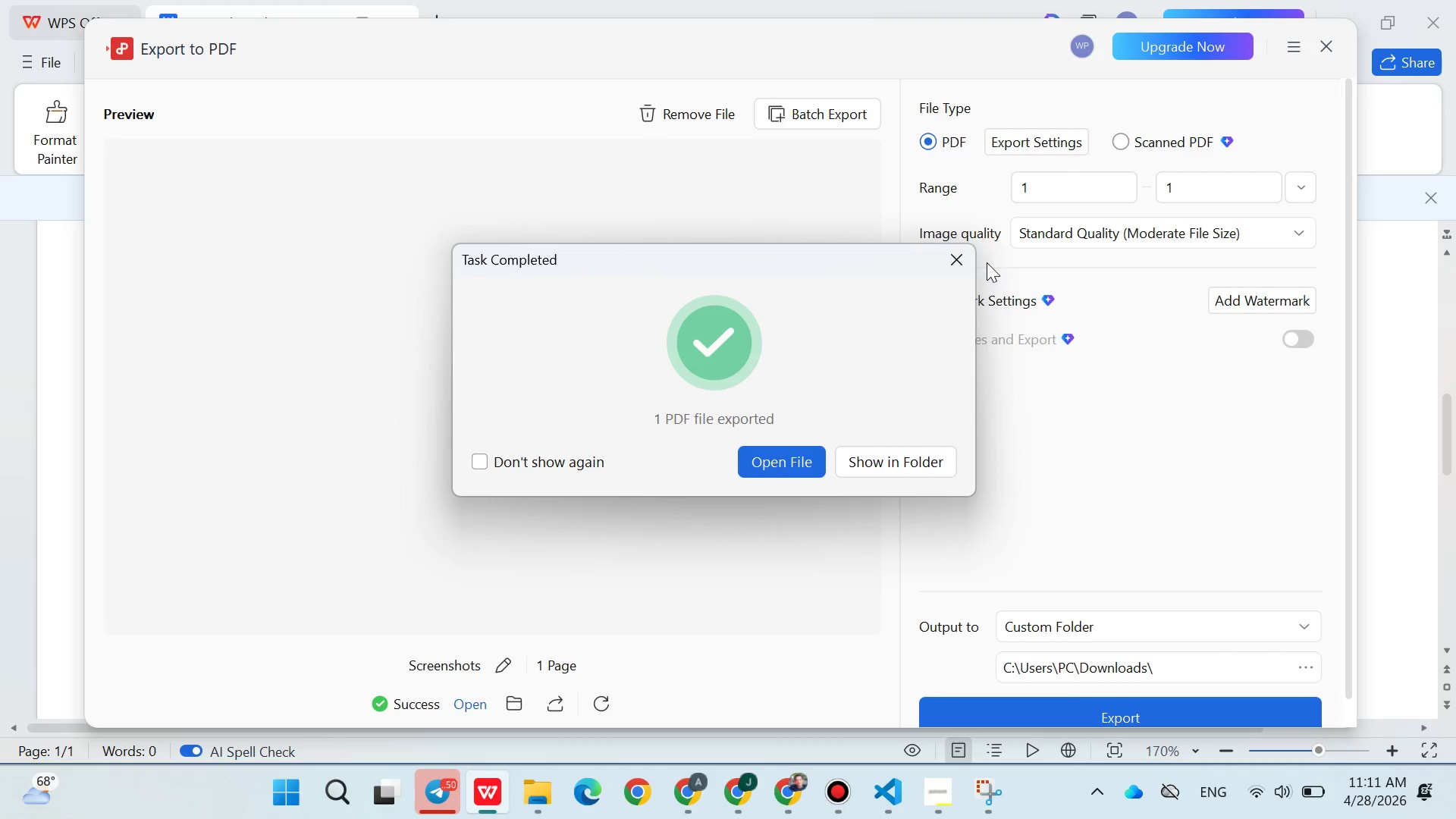 
left_click([967, 265])
 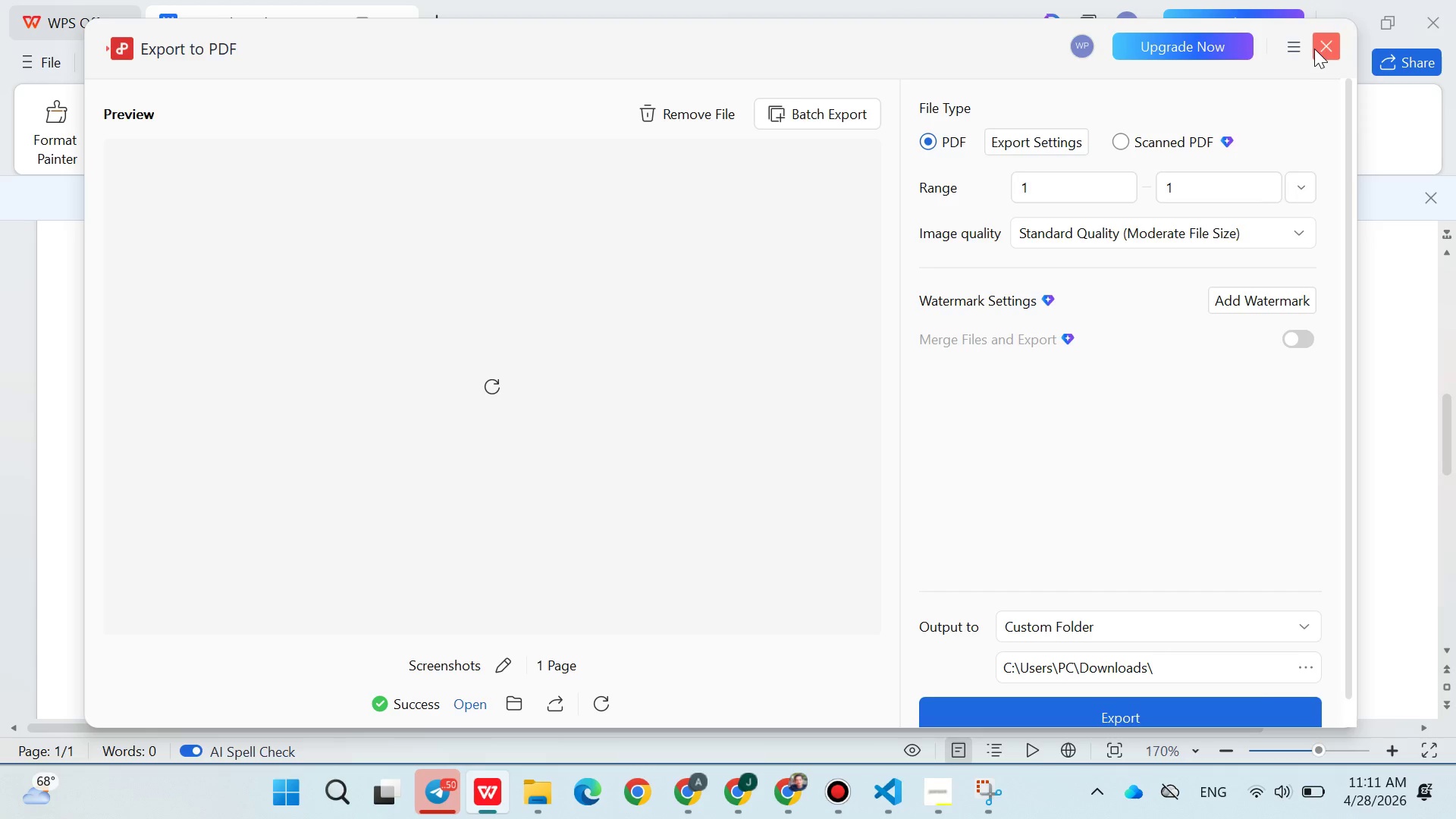 
left_click([1314, 47])
 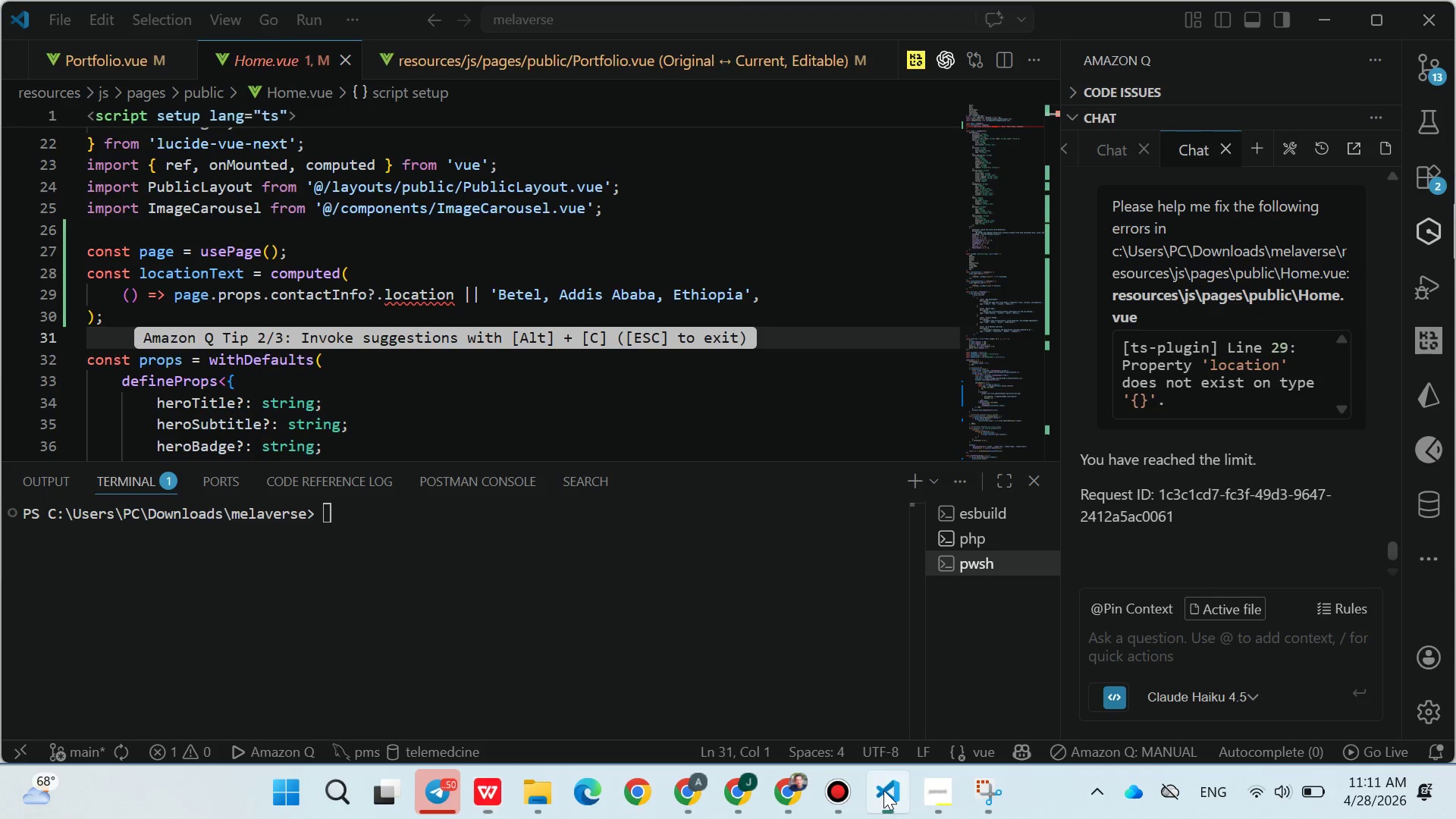 